 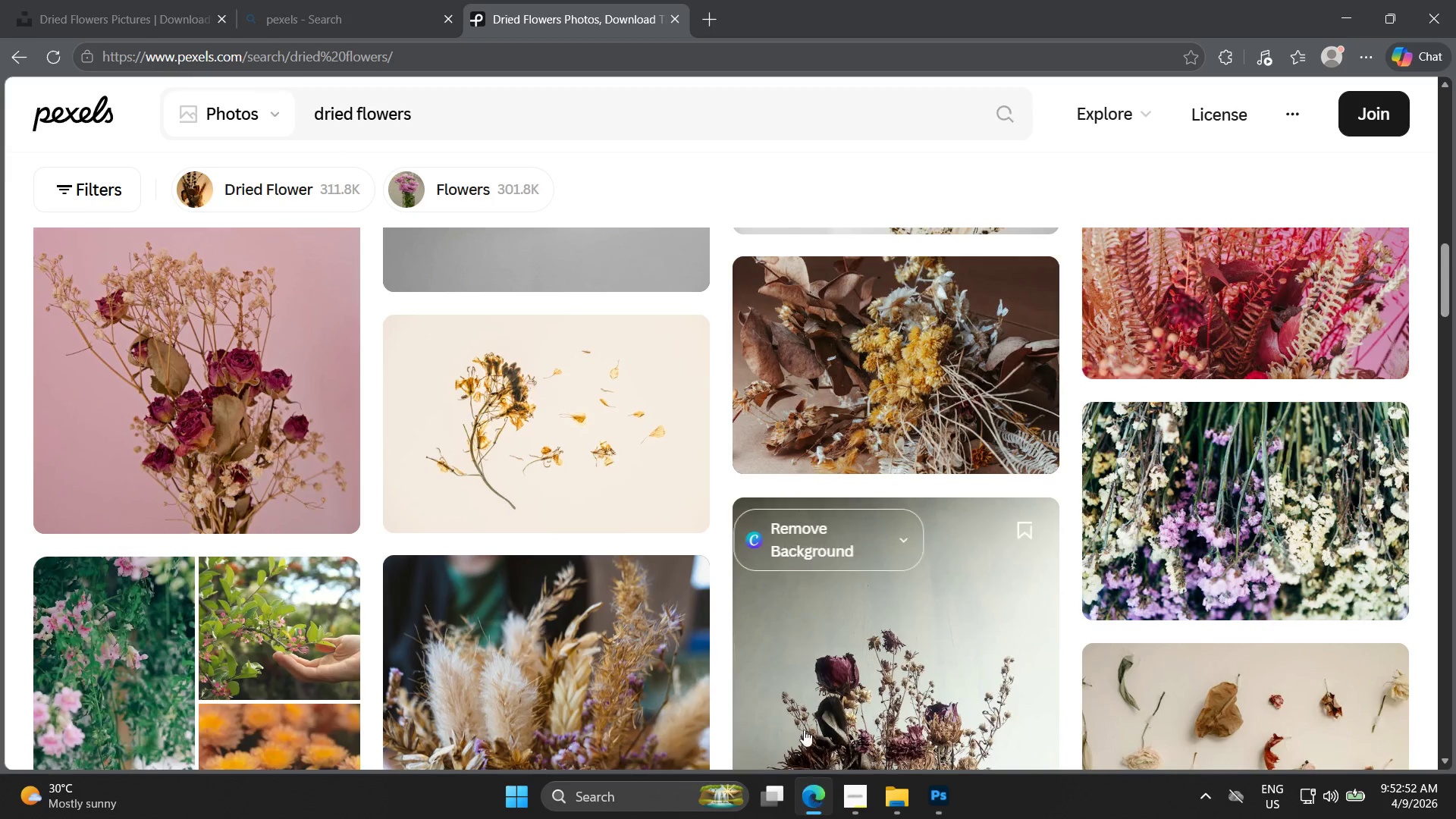 
left_click([1019, 726])
 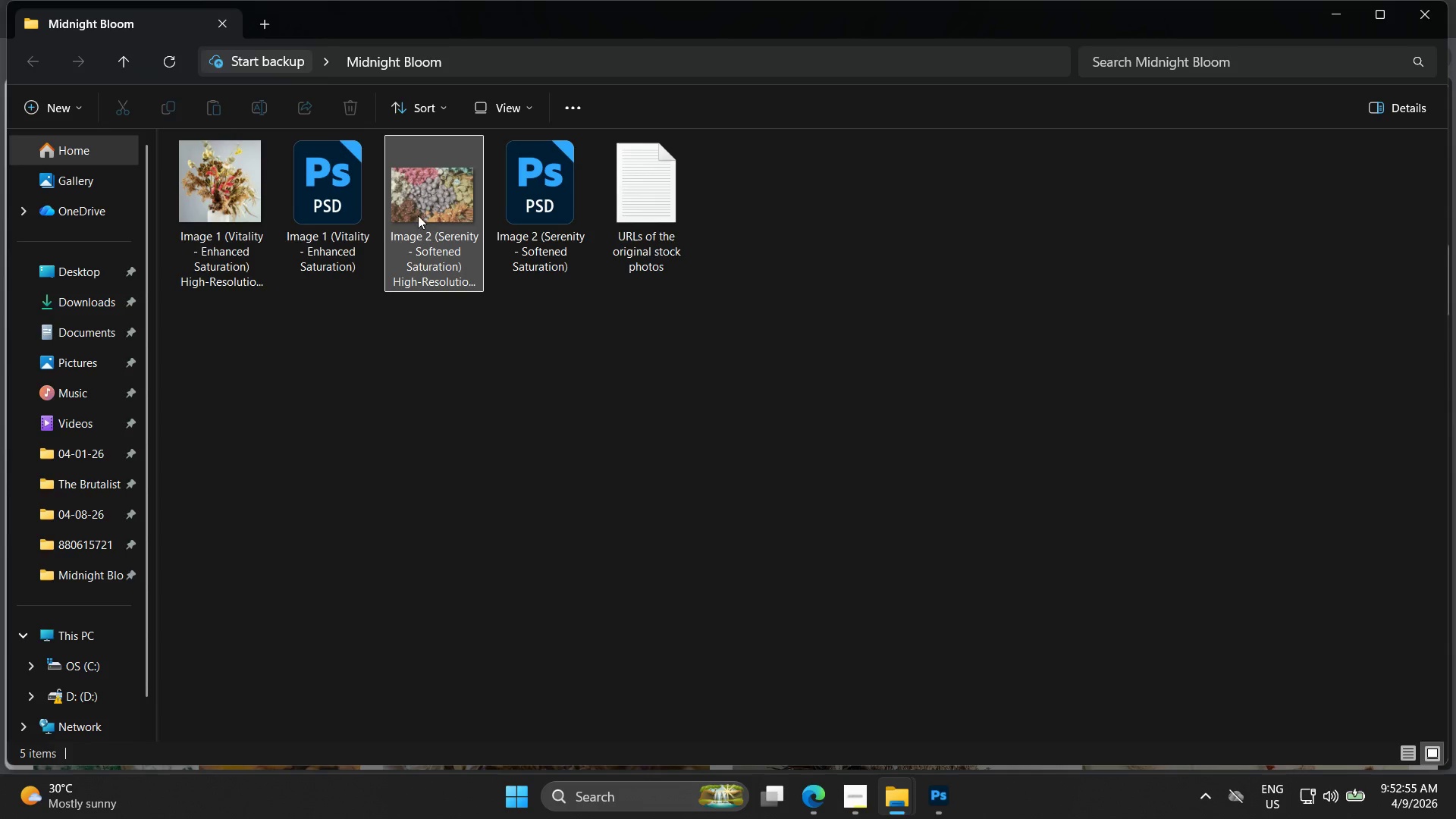 
double_click([431, 214])
 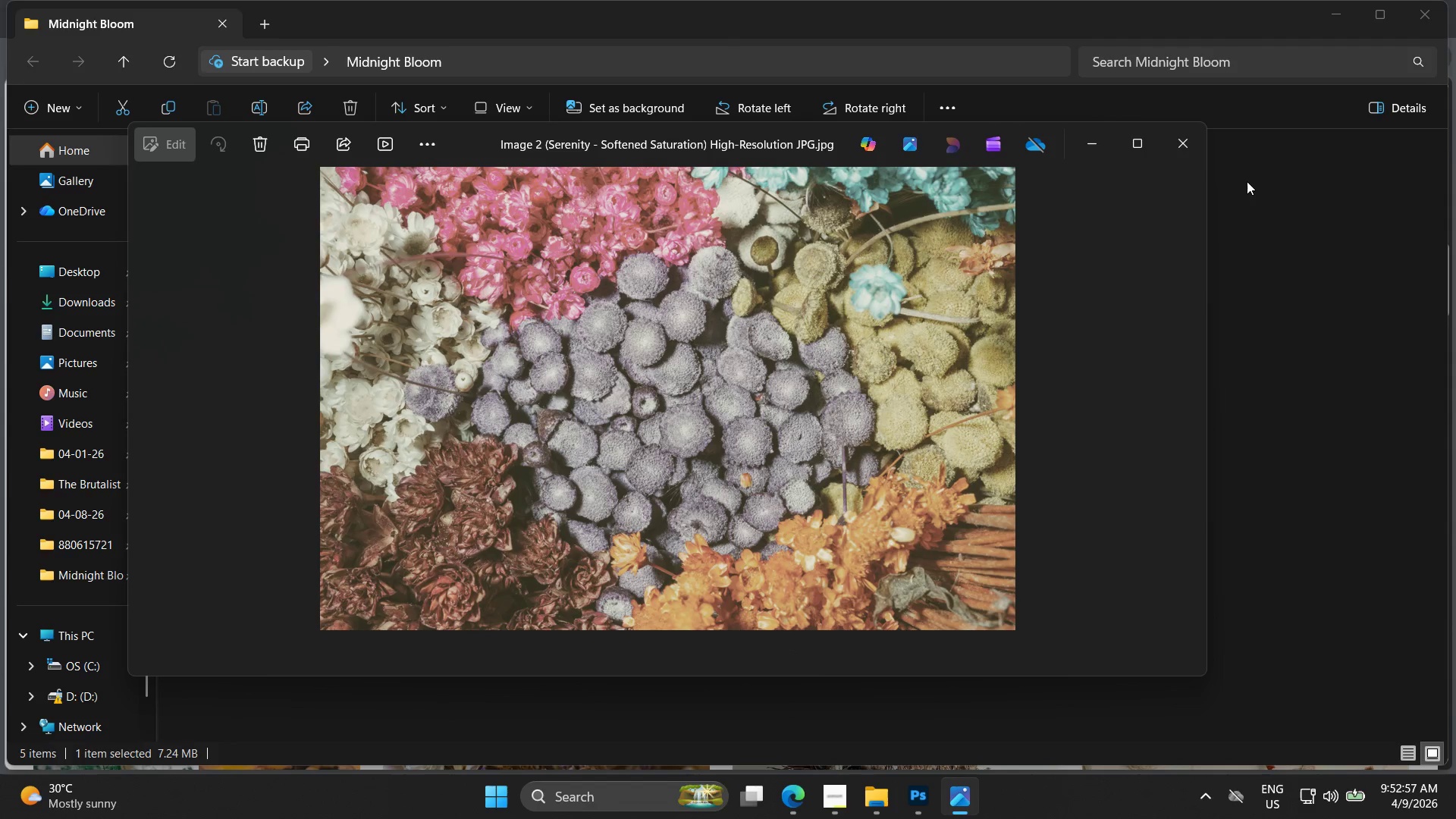 
left_click([1177, 146])
 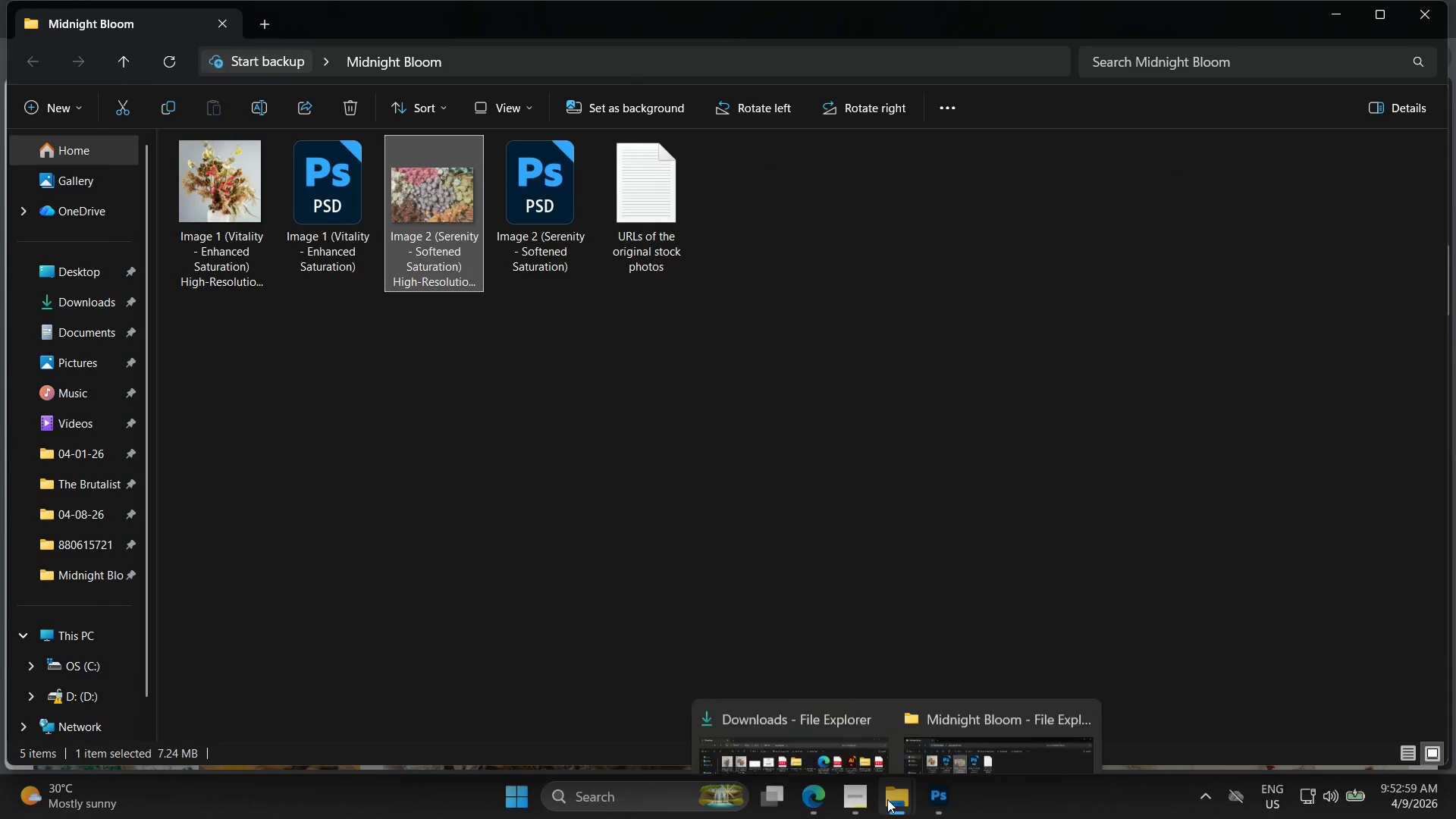 
left_click([887, 799])
 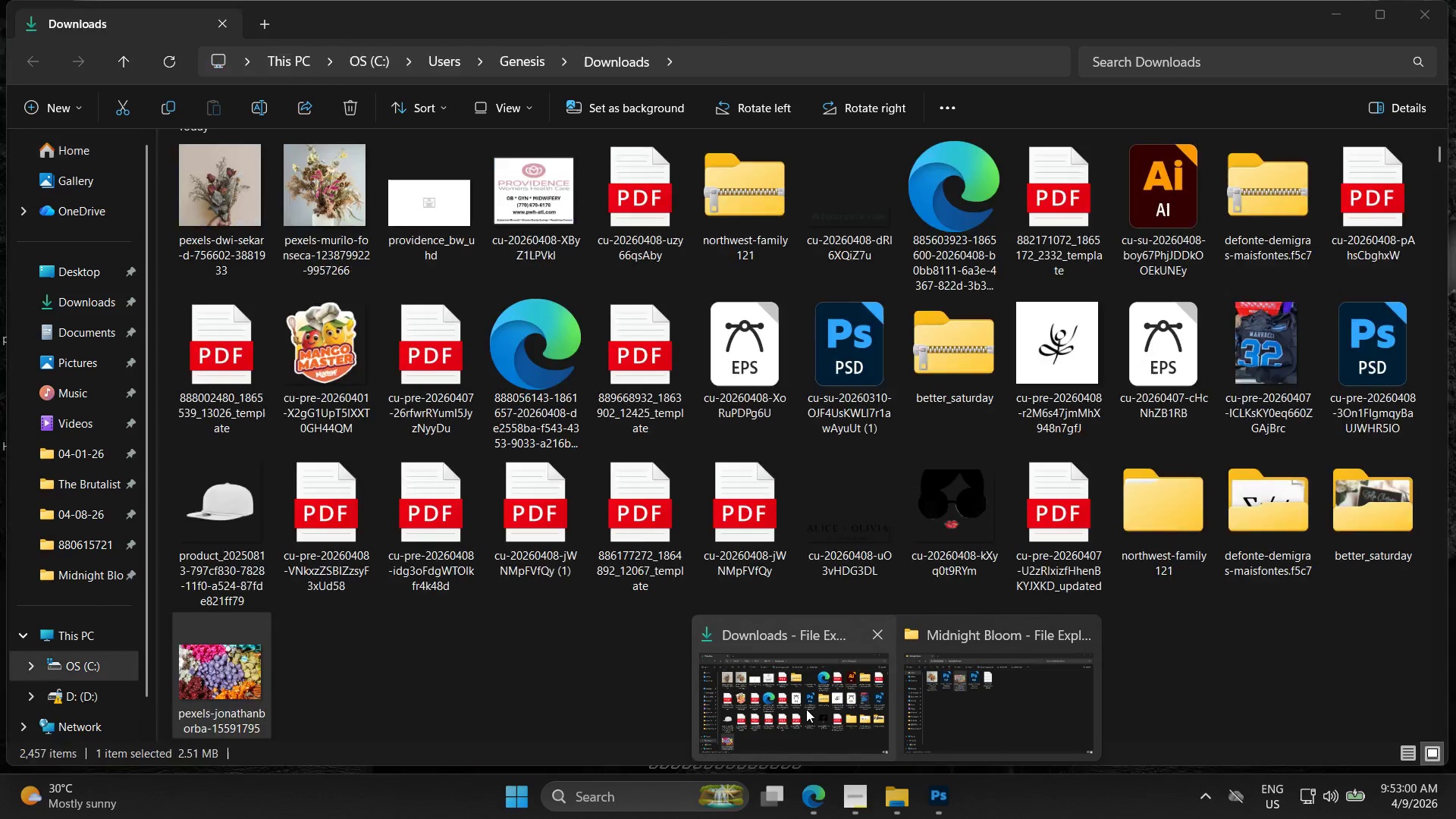 
left_click([806, 709])
 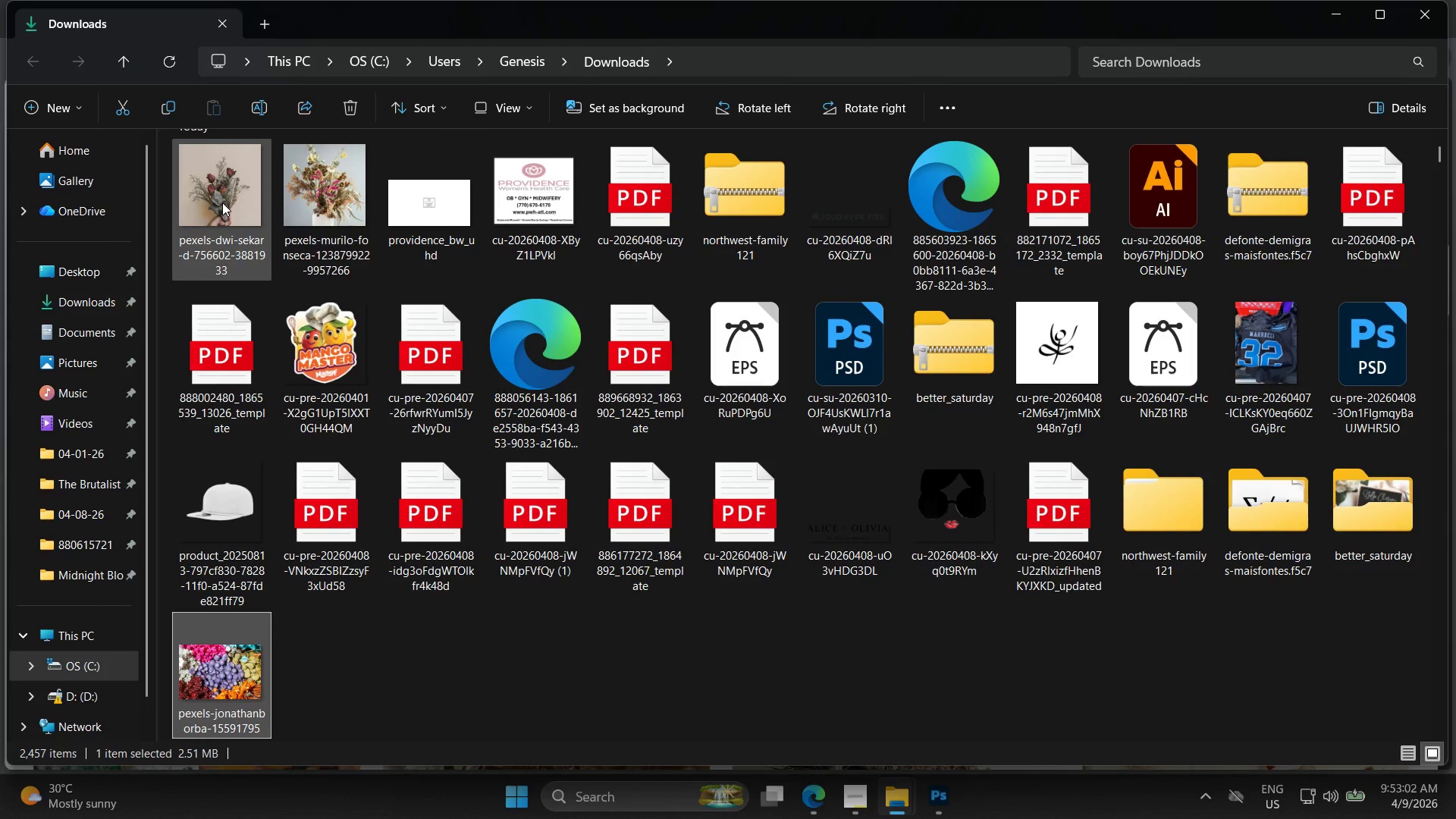 
left_click([320, 208])
 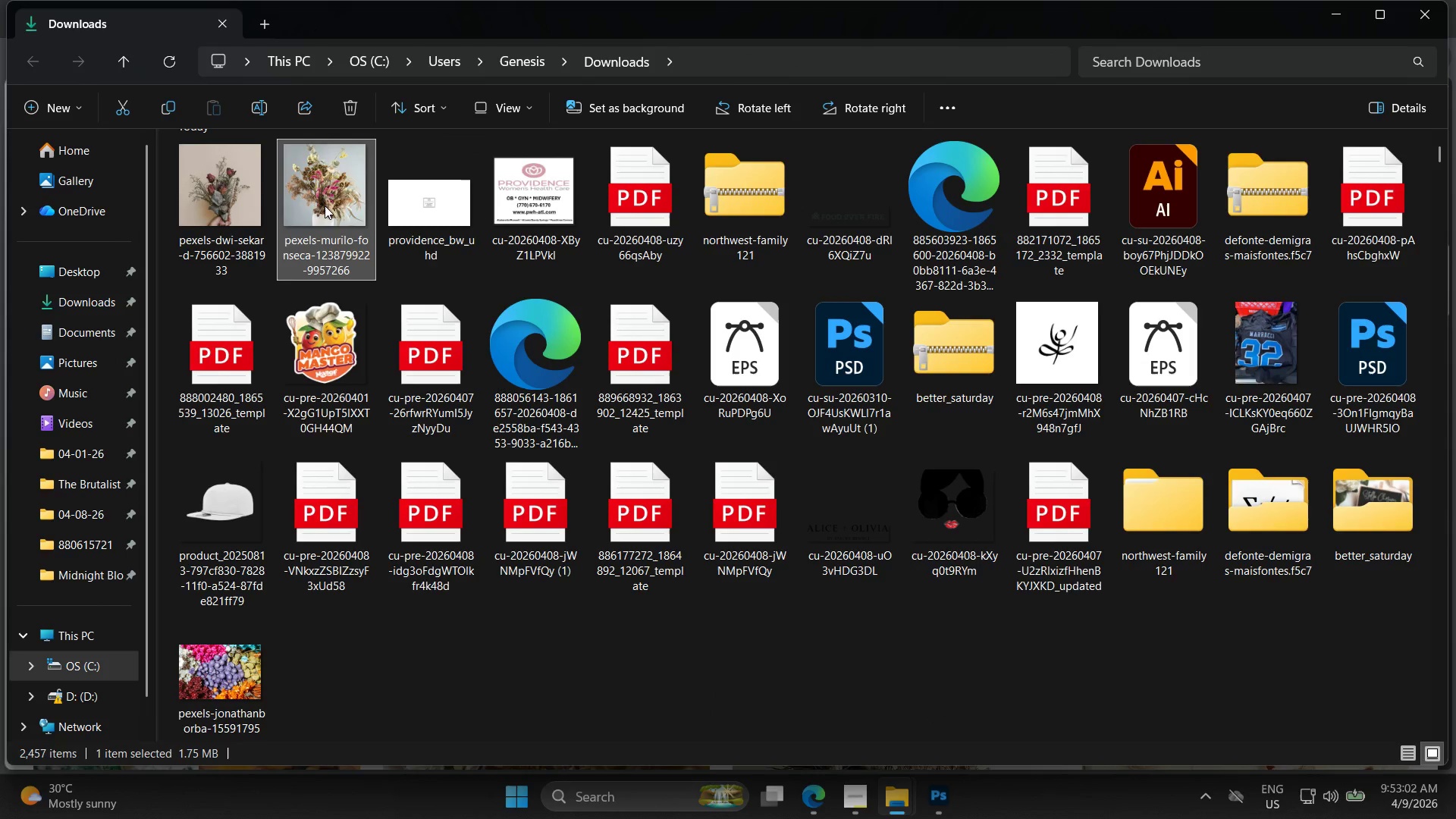 
left_click_drag(start_coordinate=[325, 205], to_coordinate=[455, 516])
 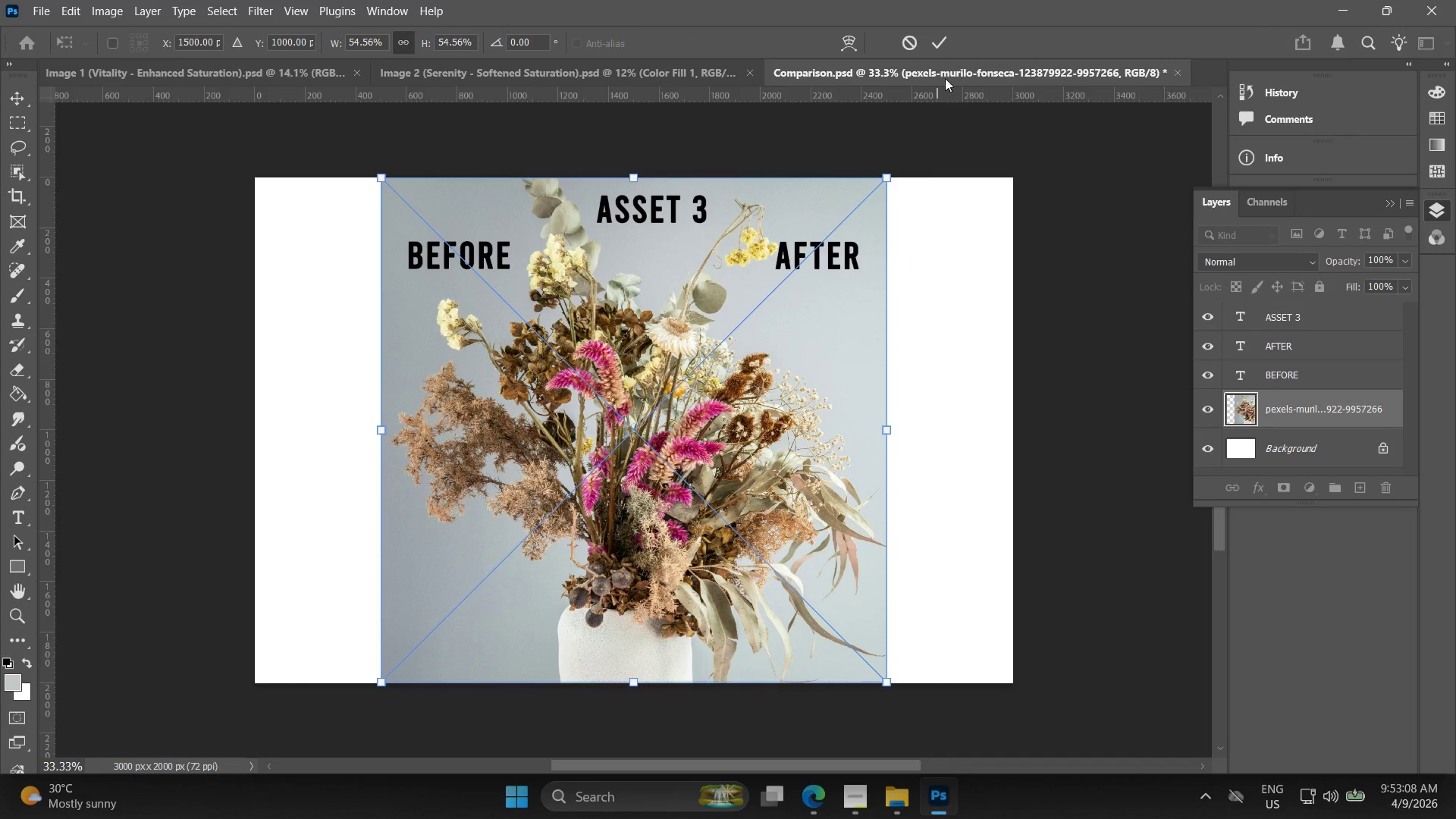 
left_click([943, 39])
 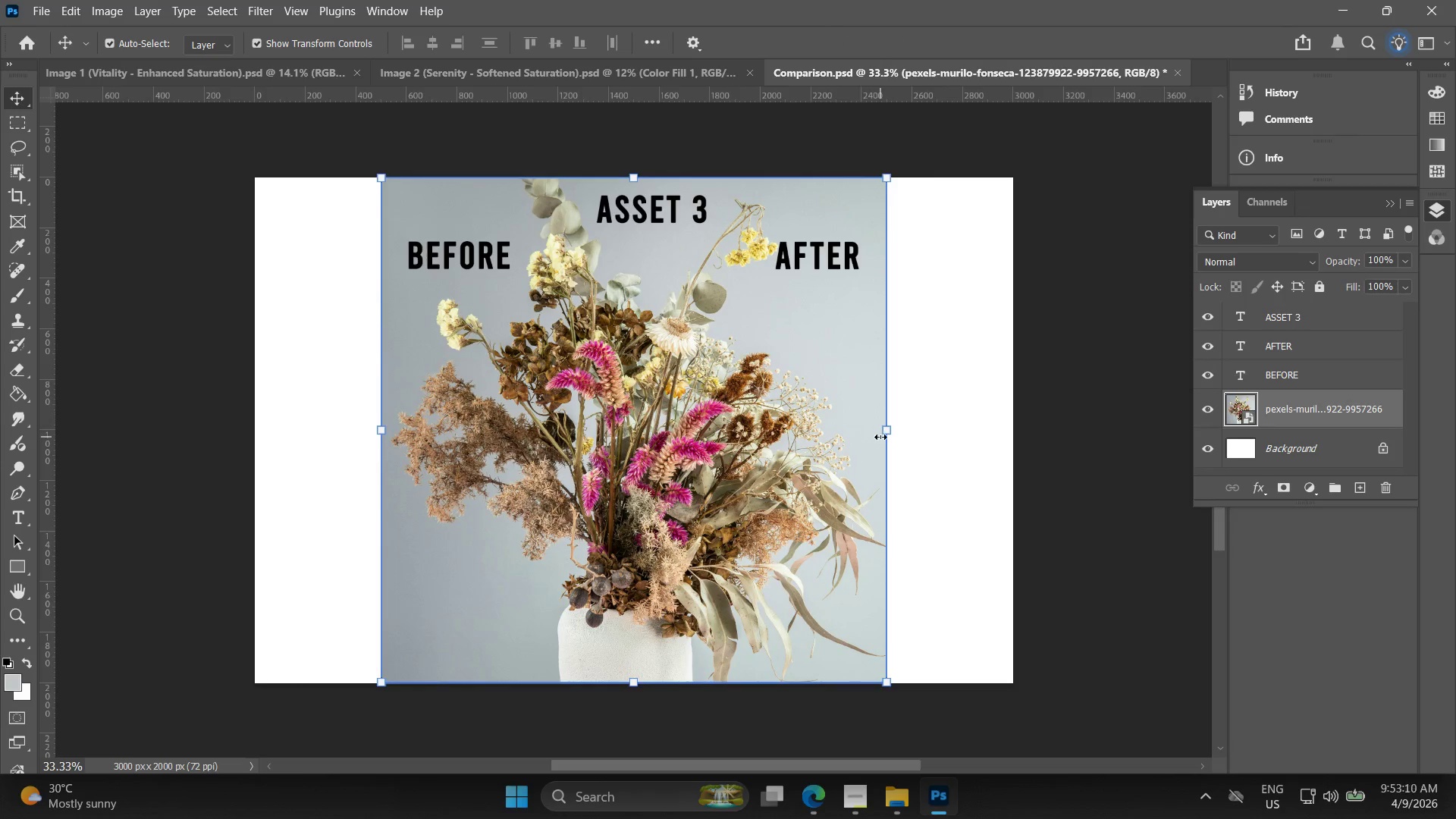 
left_click_drag(start_coordinate=[885, 436], to_coordinate=[695, 442])
 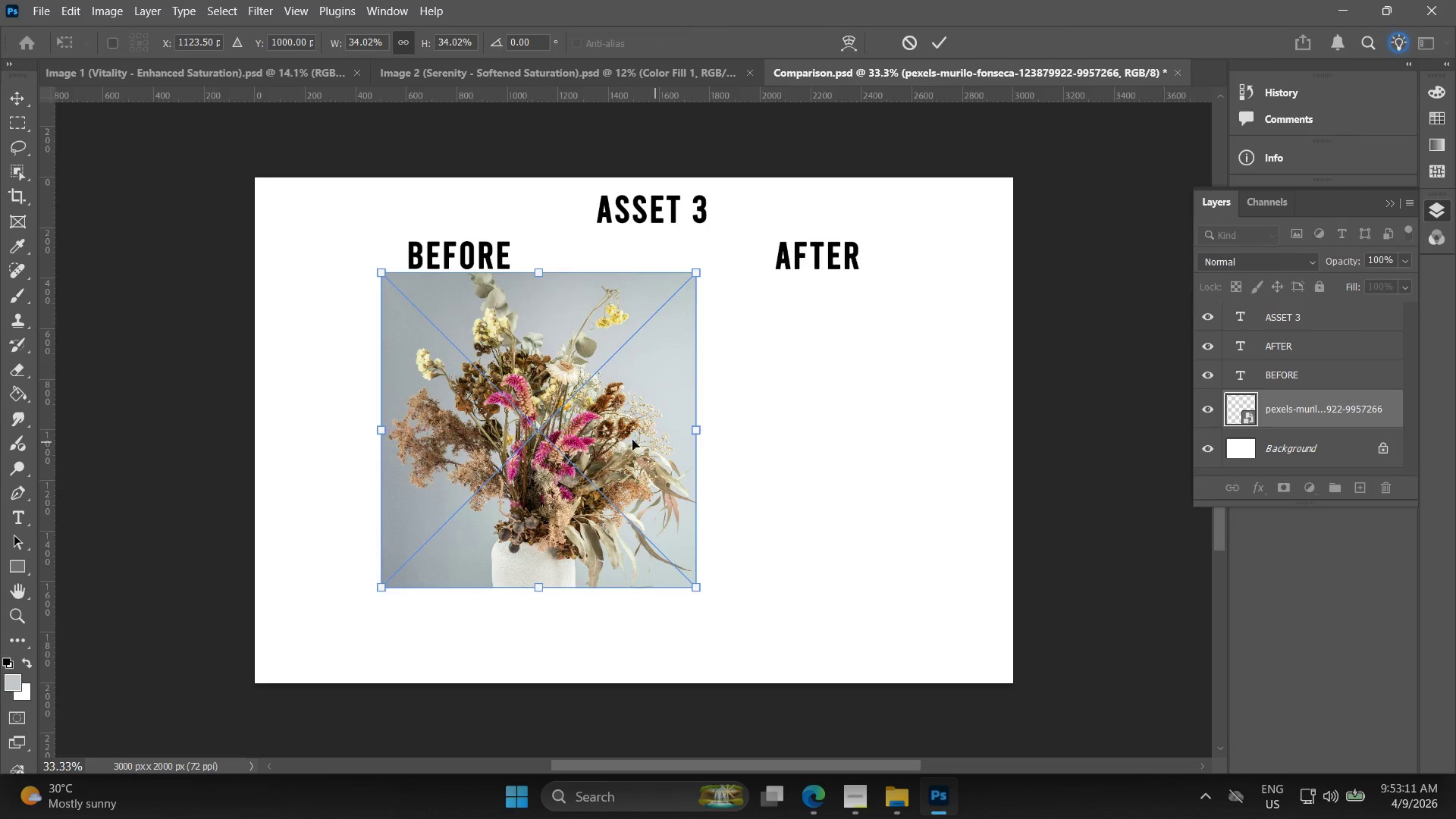 
left_click_drag(start_coordinate=[618, 447], to_coordinate=[516, 497])
 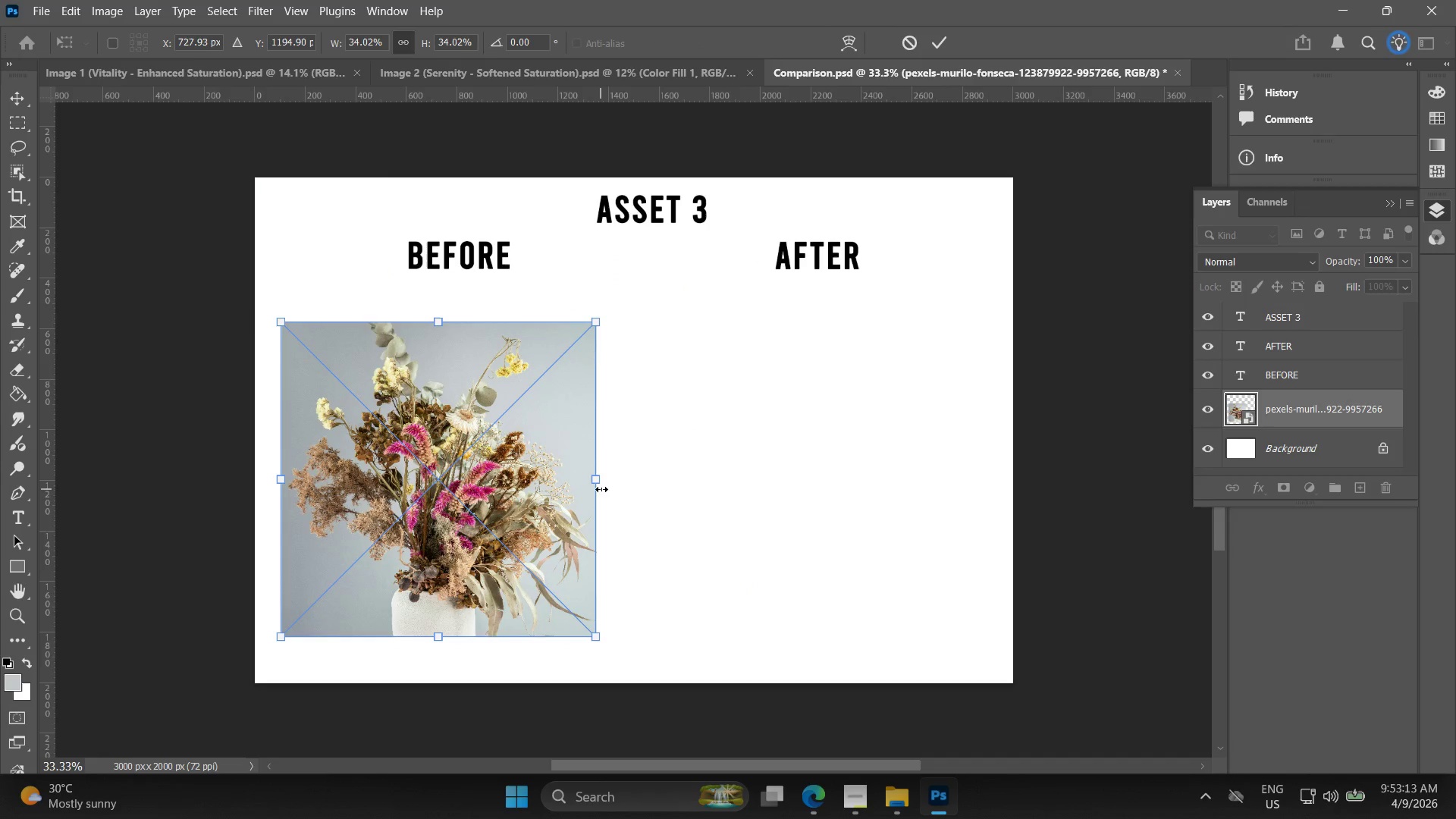 
left_click_drag(start_coordinate=[601, 487], to_coordinate=[639, 494])